 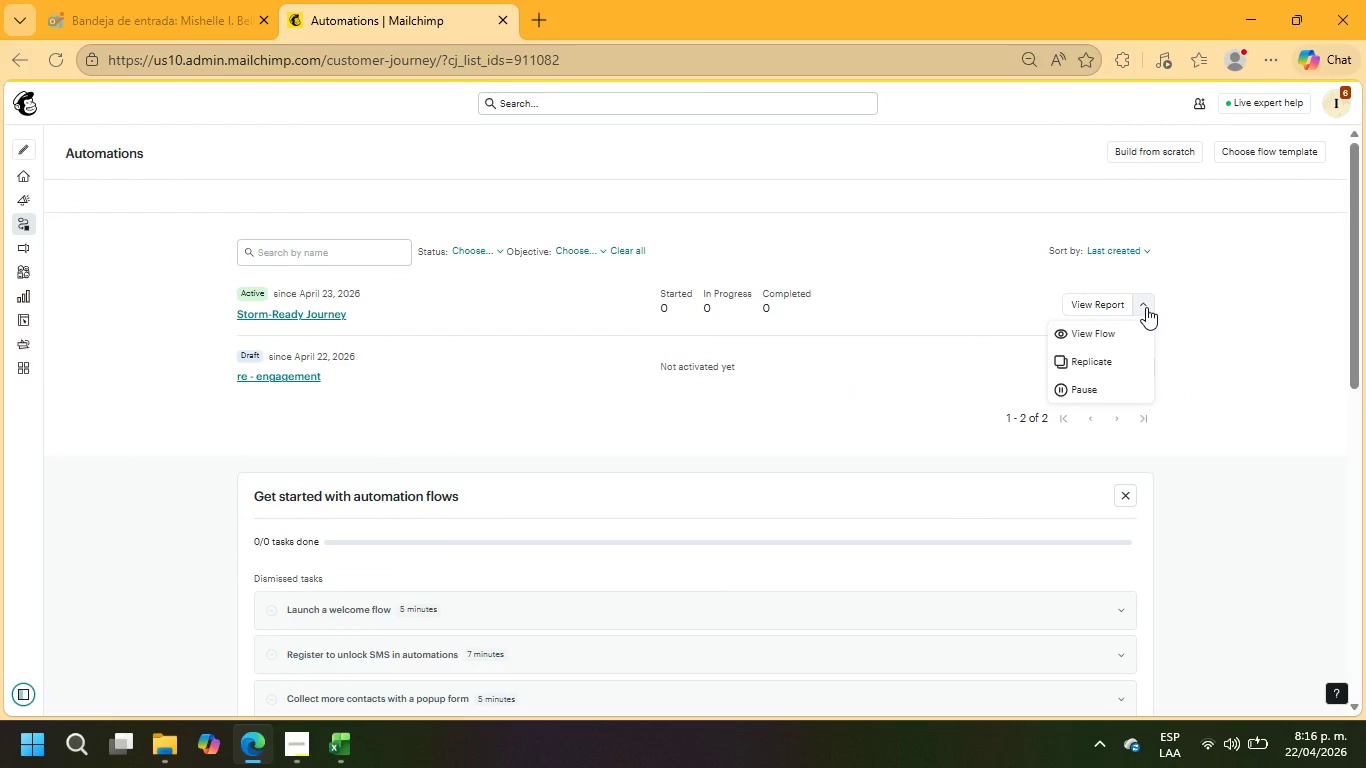 
left_click([269, 314])
 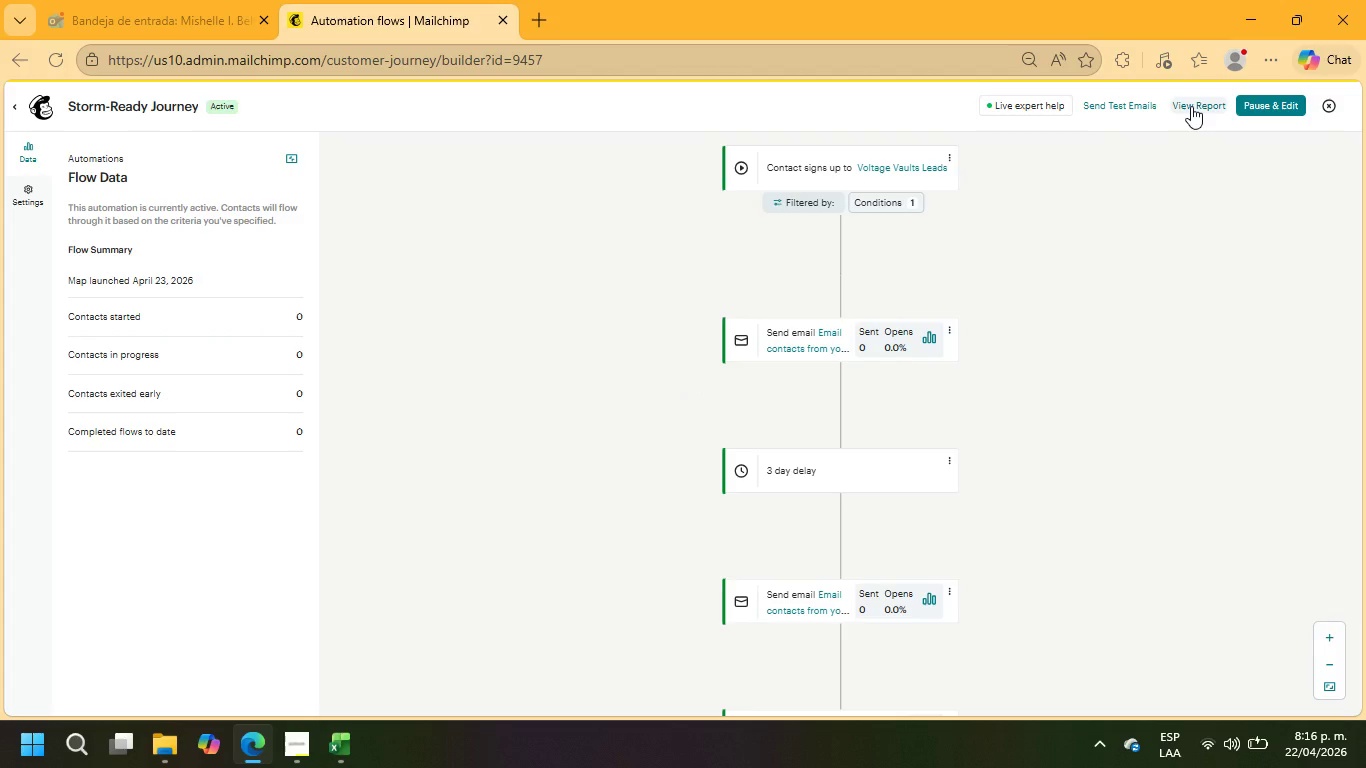 
wait(7.64)
 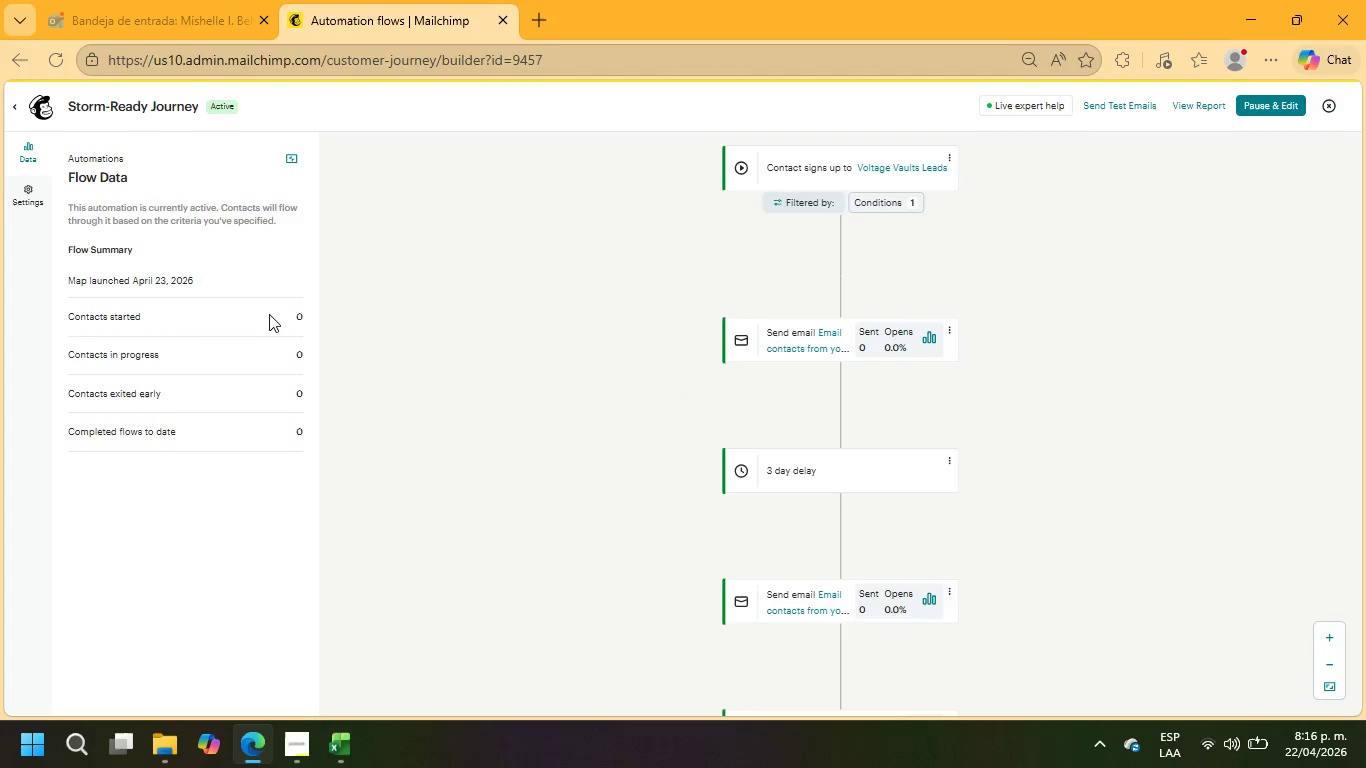 
left_click([1191, 106])
 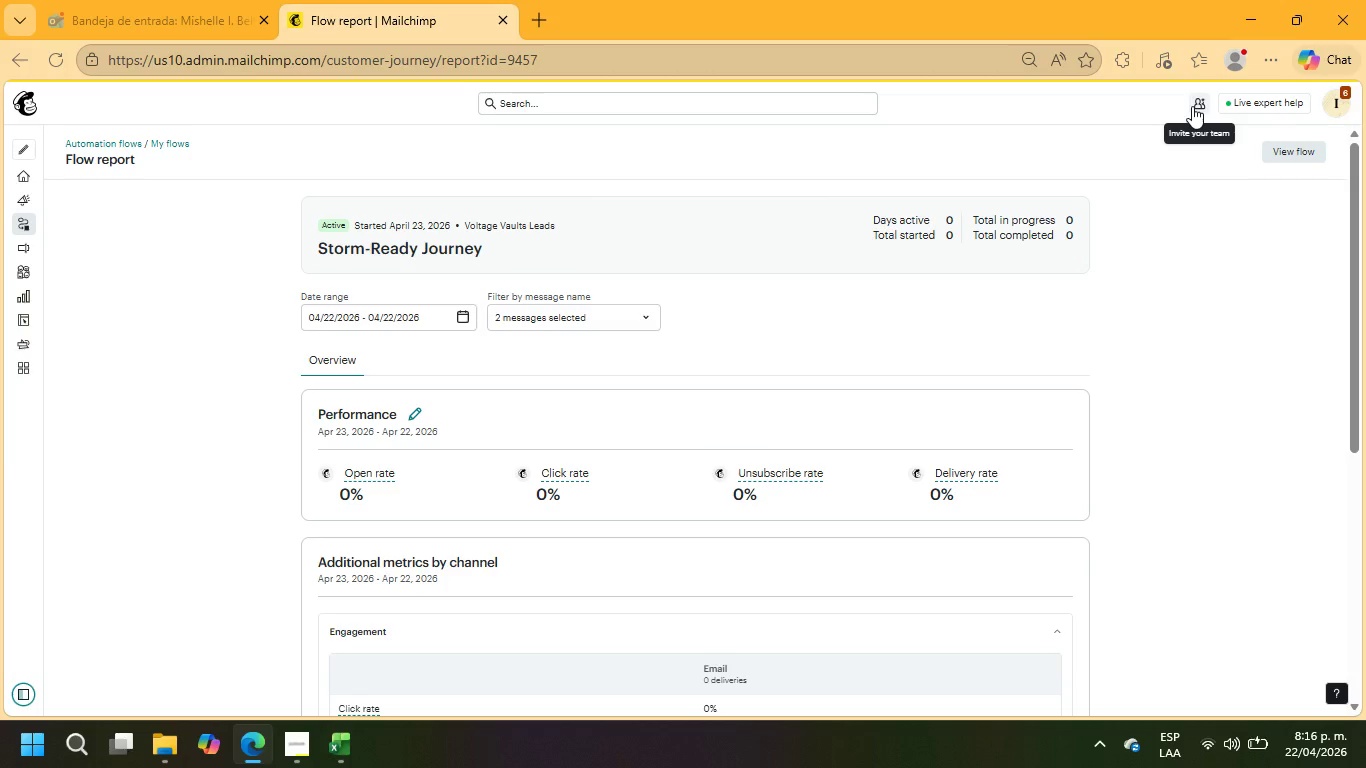 
wait(5.42)
 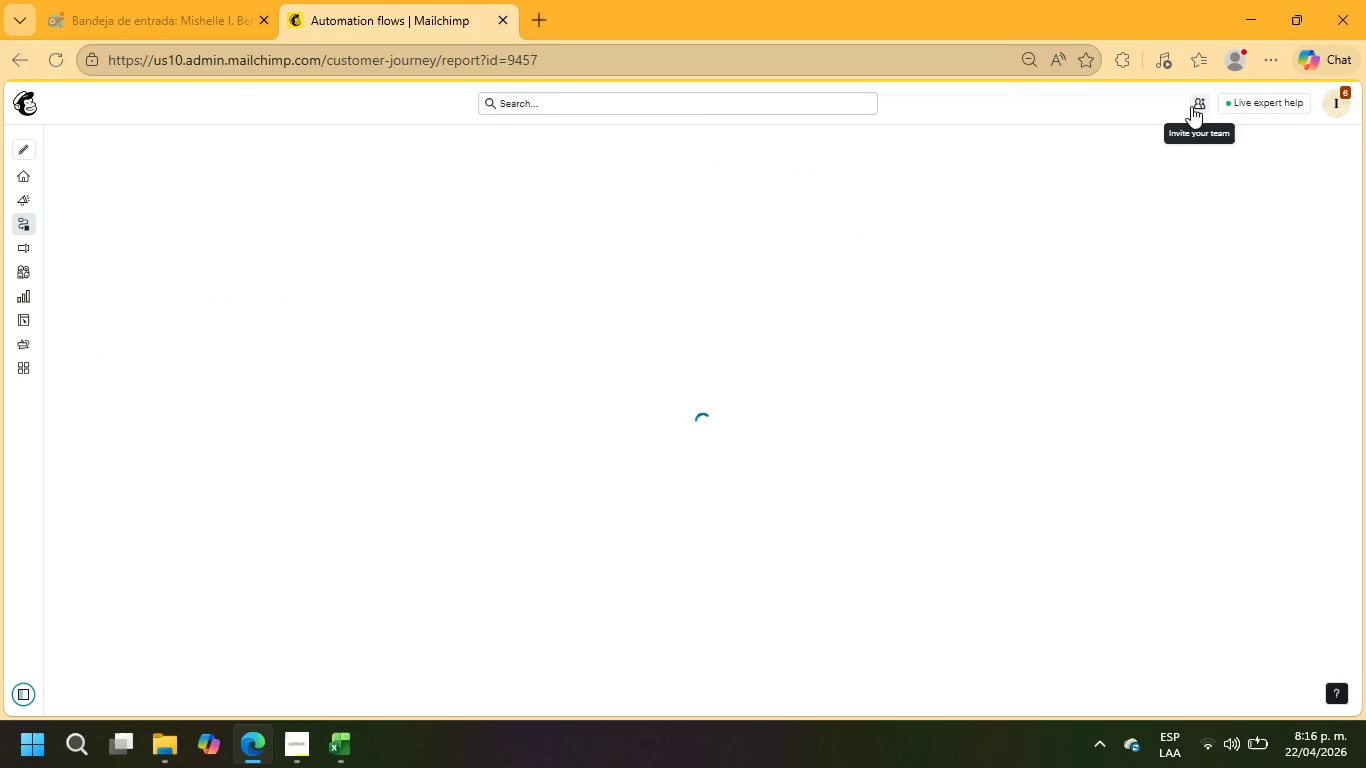 
scroll: coordinate [819, 430], scroll_direction: down, amount: 1.0
 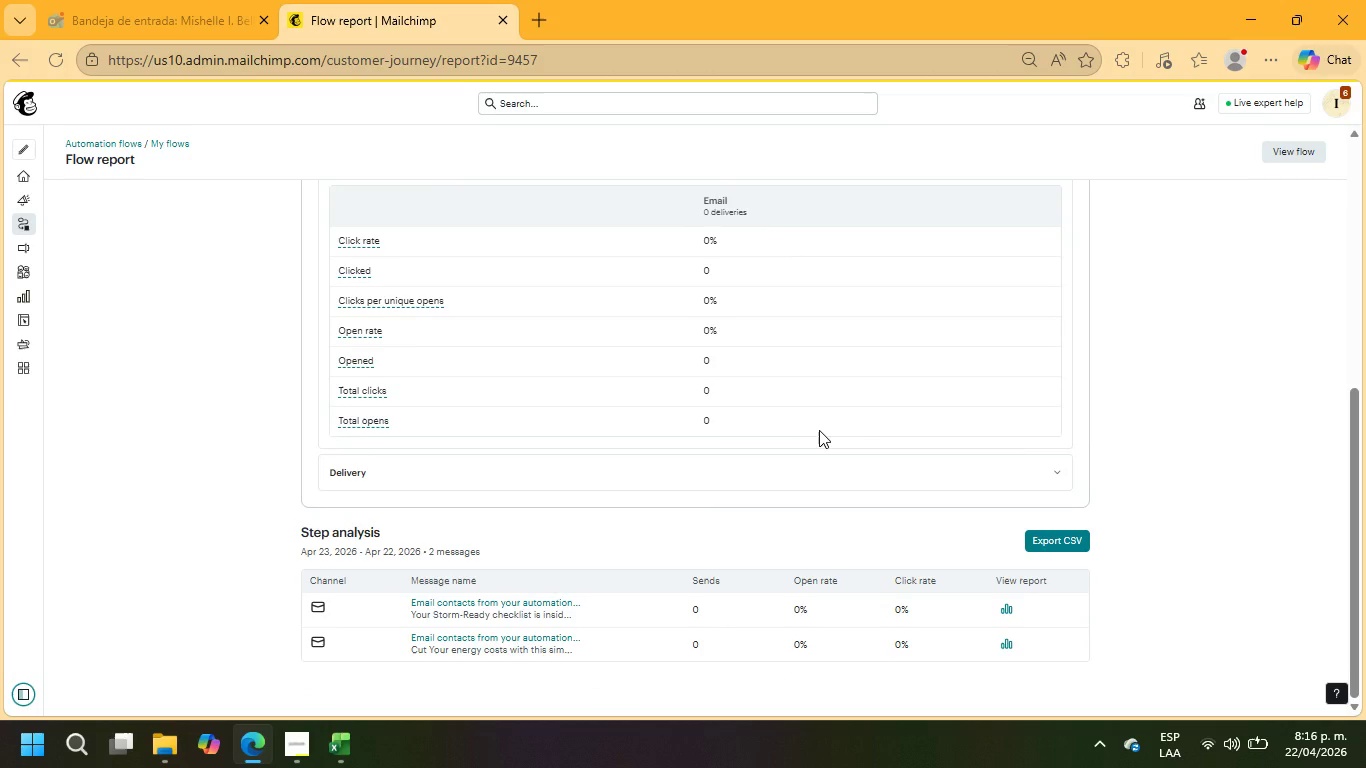 